 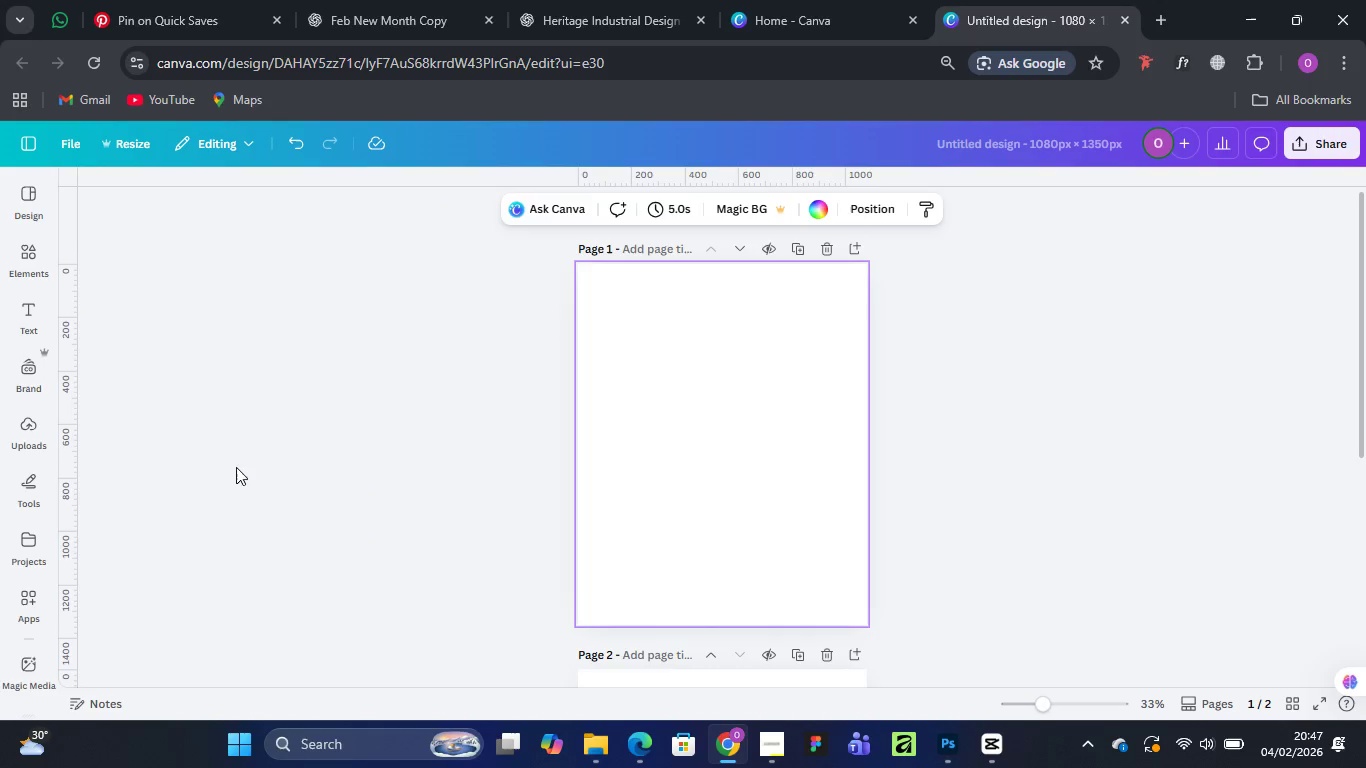 
left_click([28, 253])
 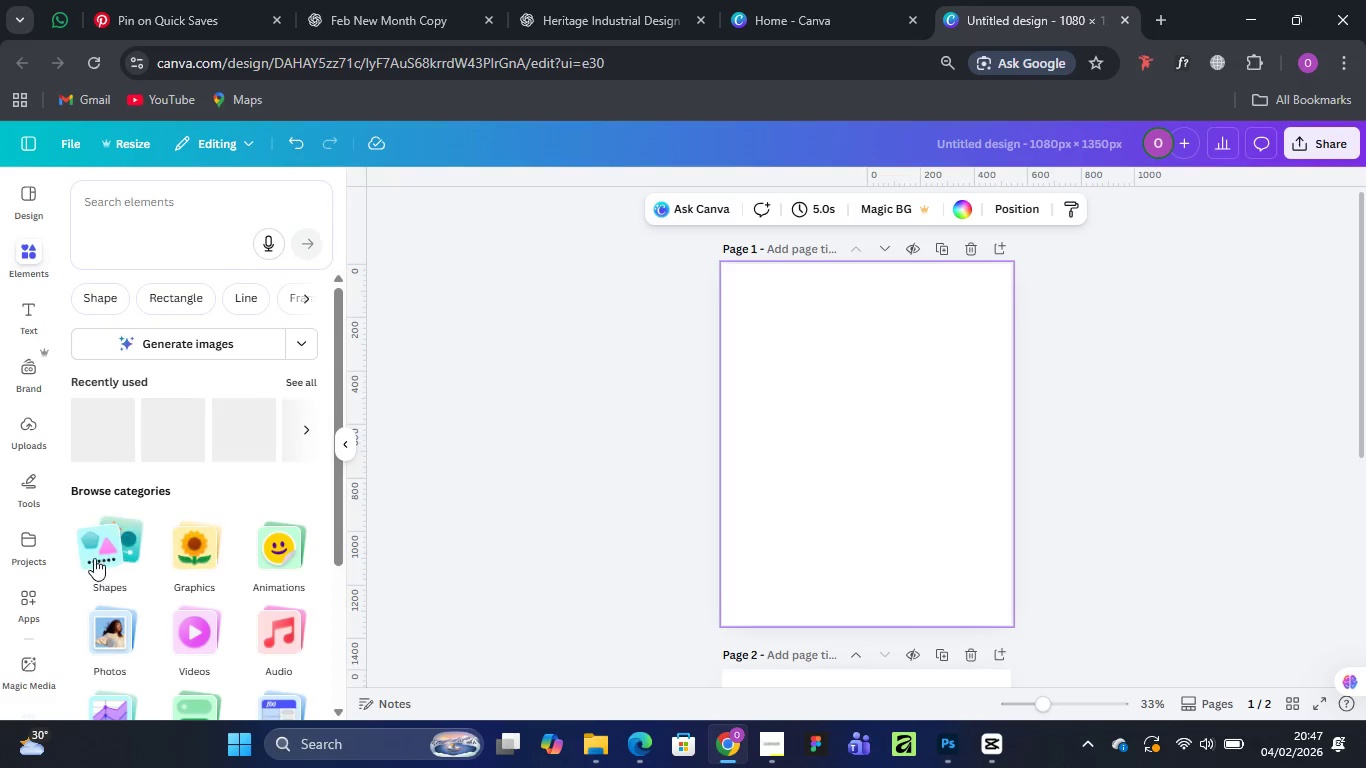 
left_click([102, 549])
 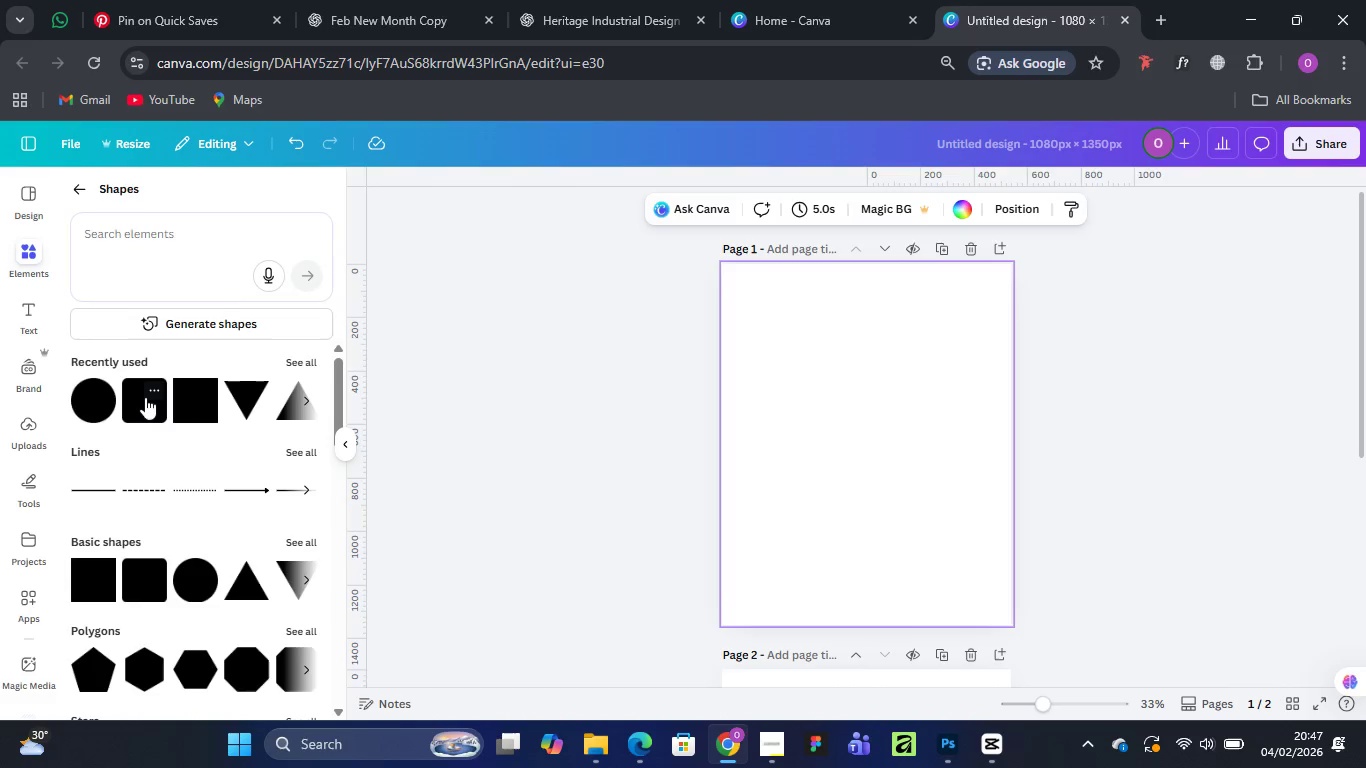 
wait(6.41)
 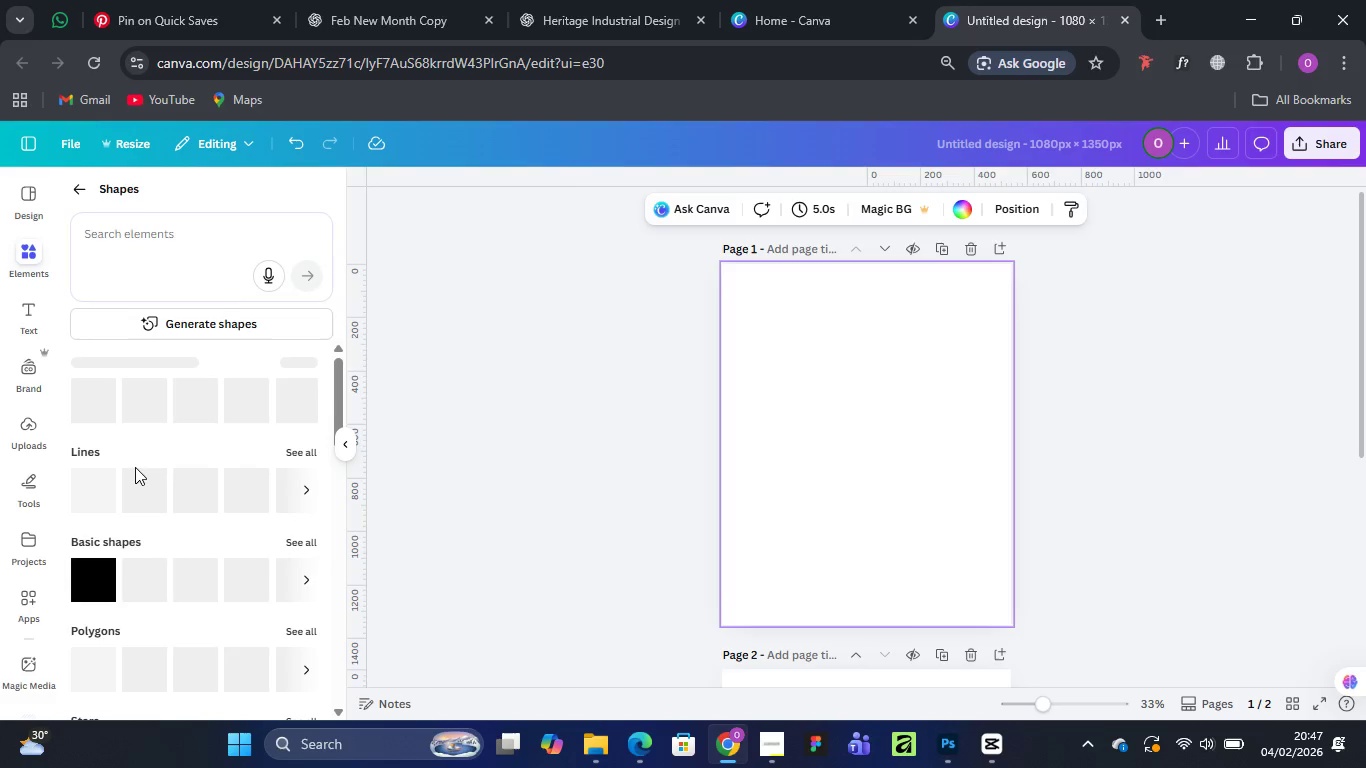 
left_click([131, 397])
 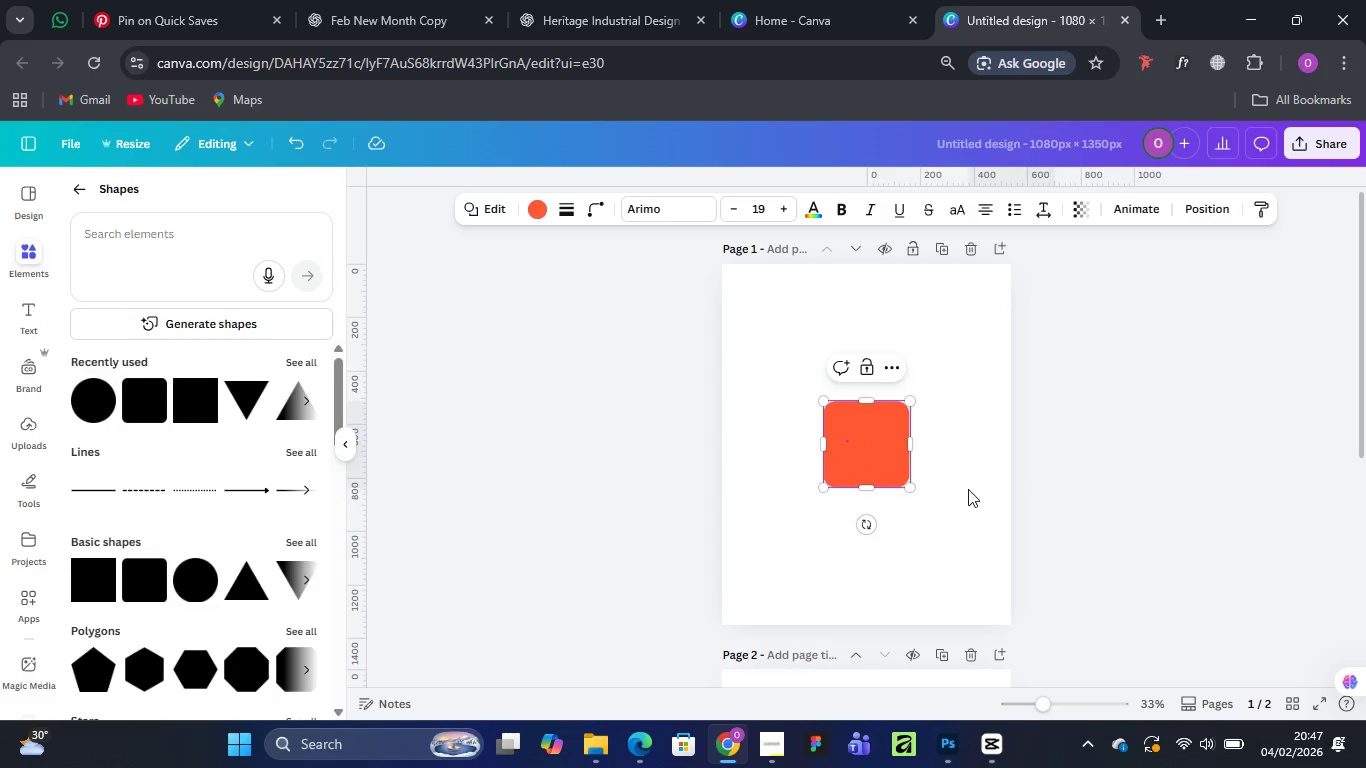 
wait(5.7)
 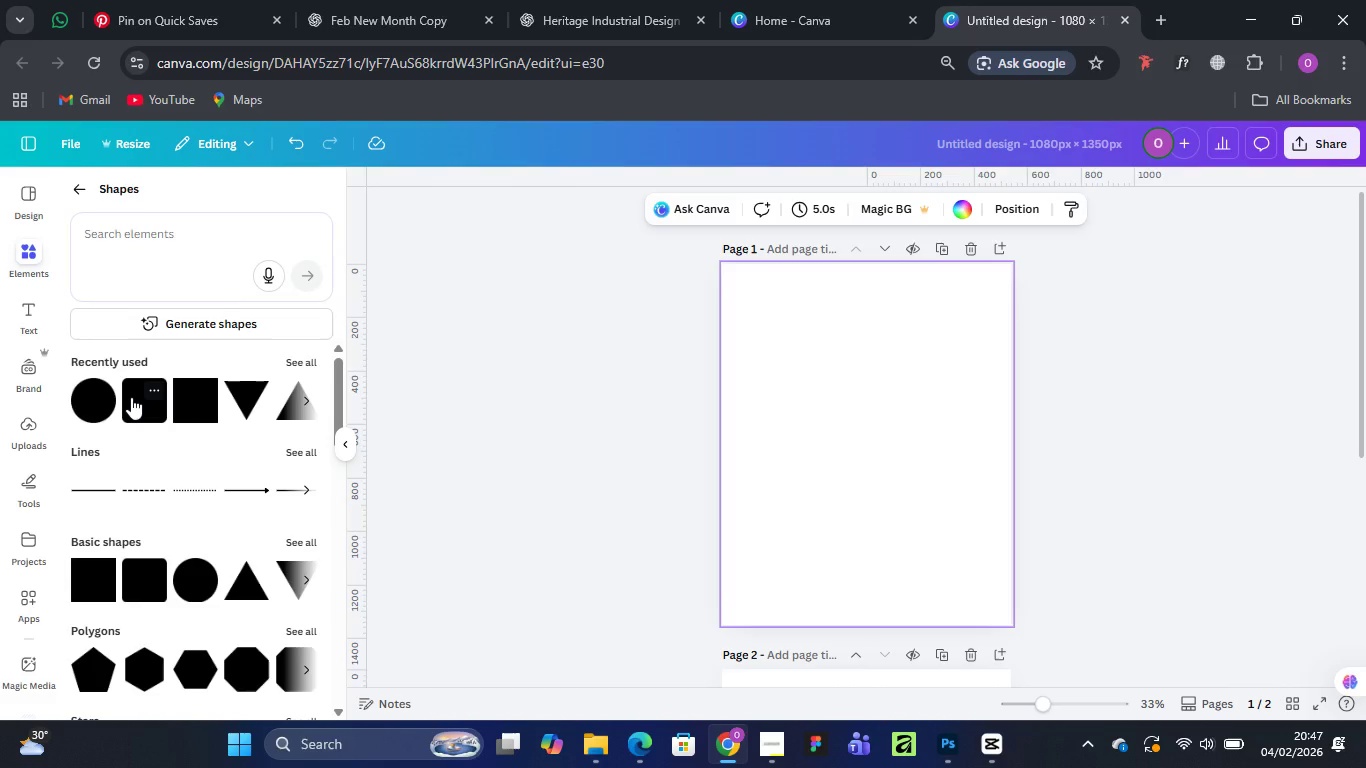 
left_click_drag(start_coordinate=[910, 487], to_coordinate=[883, 444])
 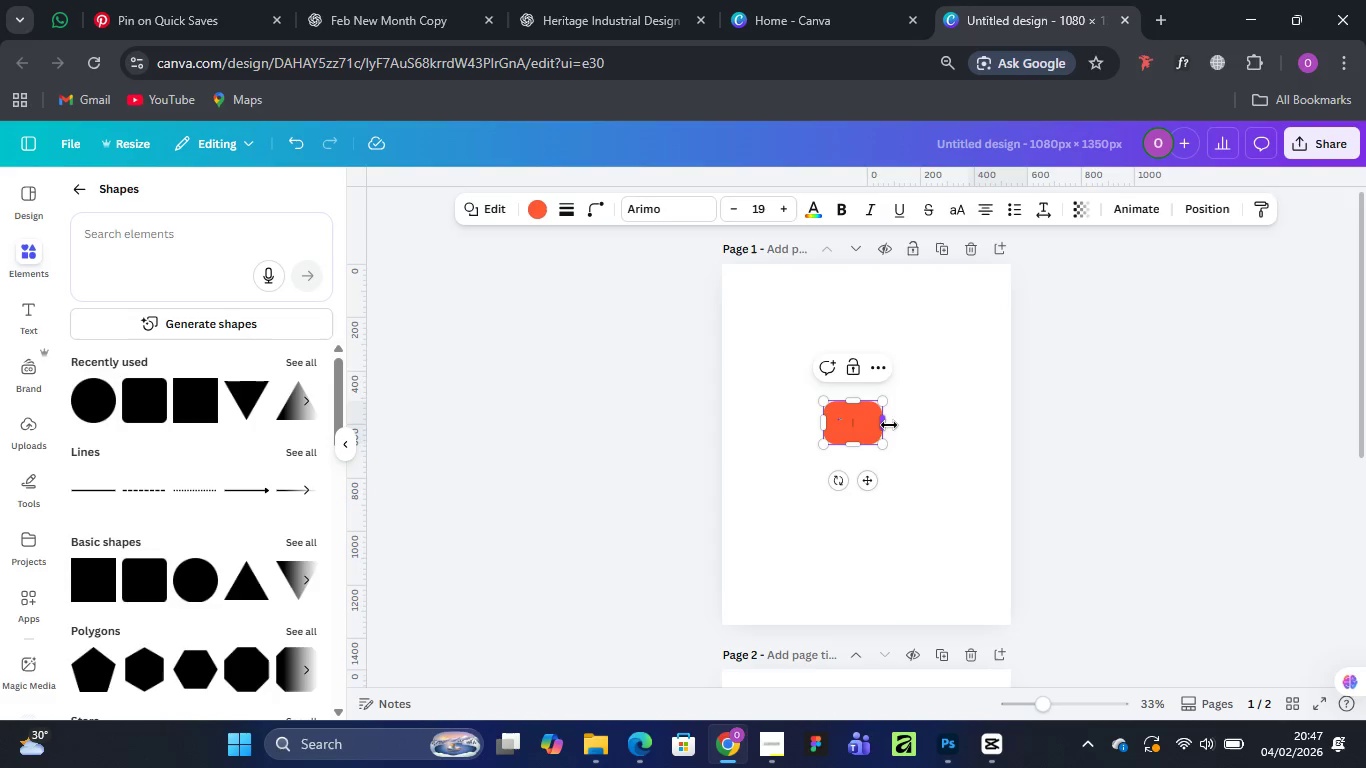 
left_click_drag(start_coordinate=[889, 425], to_coordinate=[930, 419])
 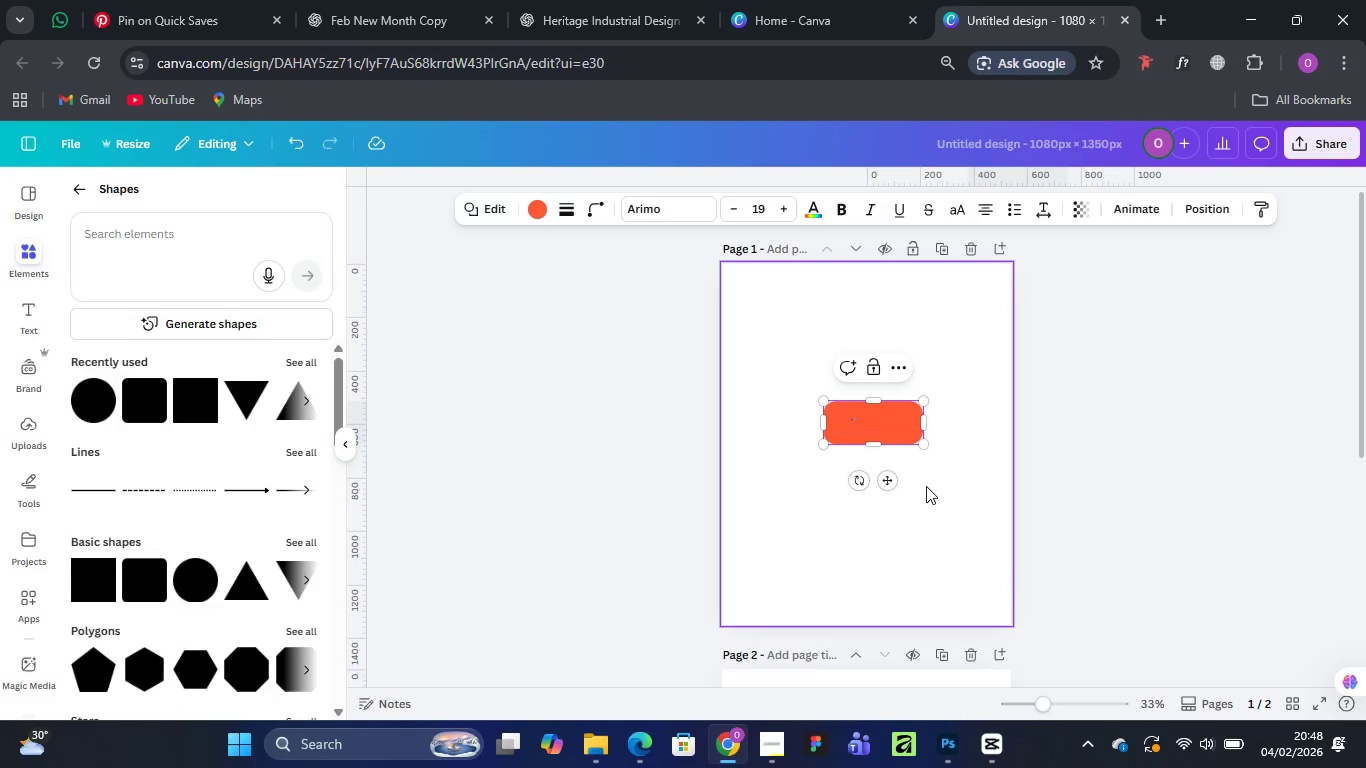 
left_click([926, 486])
 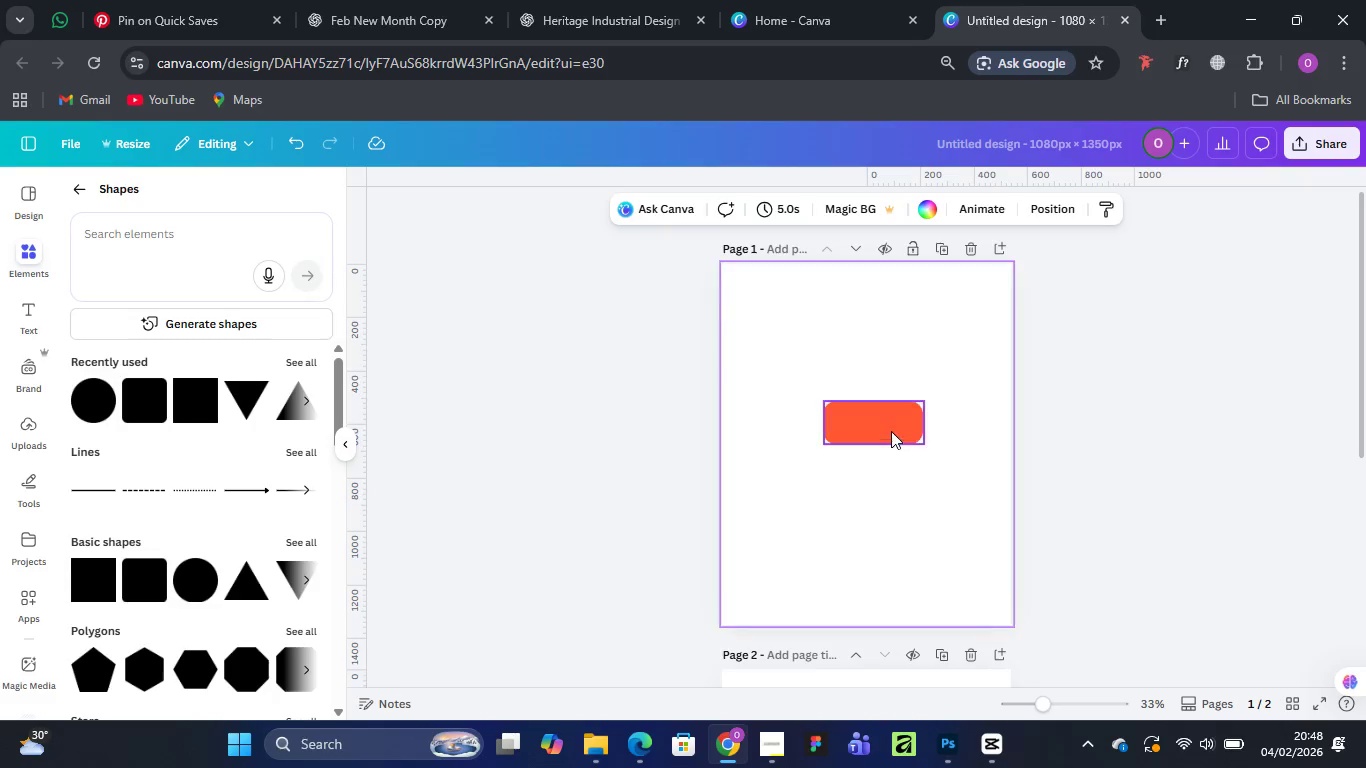 
left_click_drag(start_coordinate=[890, 428], to_coordinate=[819, 354])
 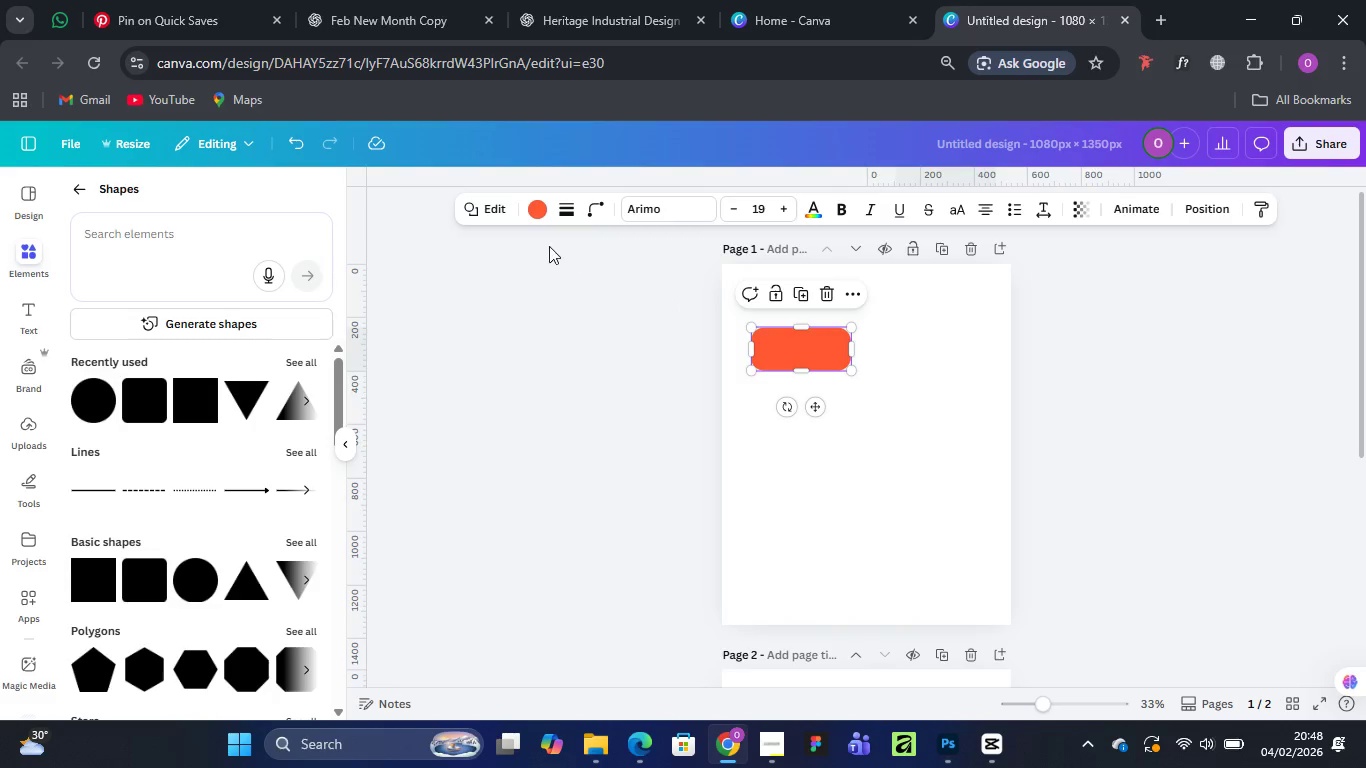 
left_click([541, 207])
 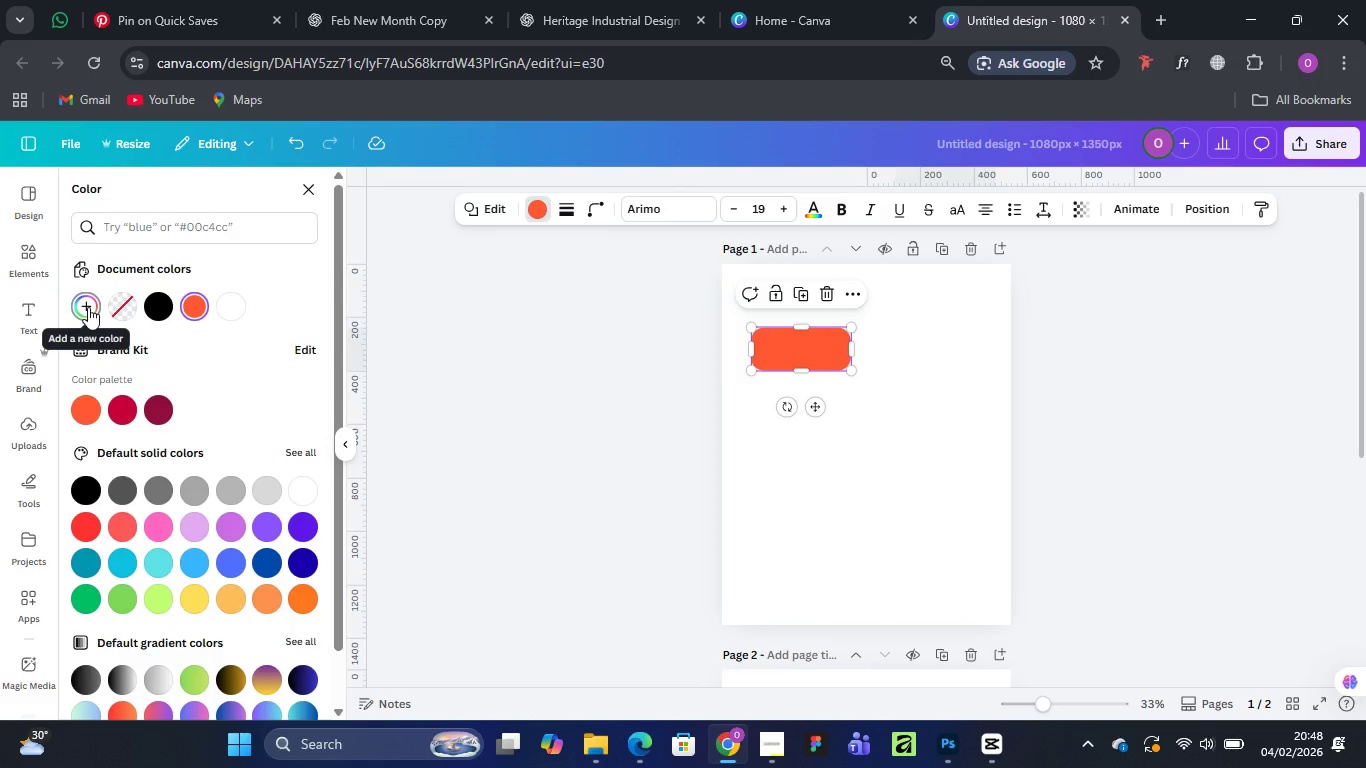 
wait(6.3)
 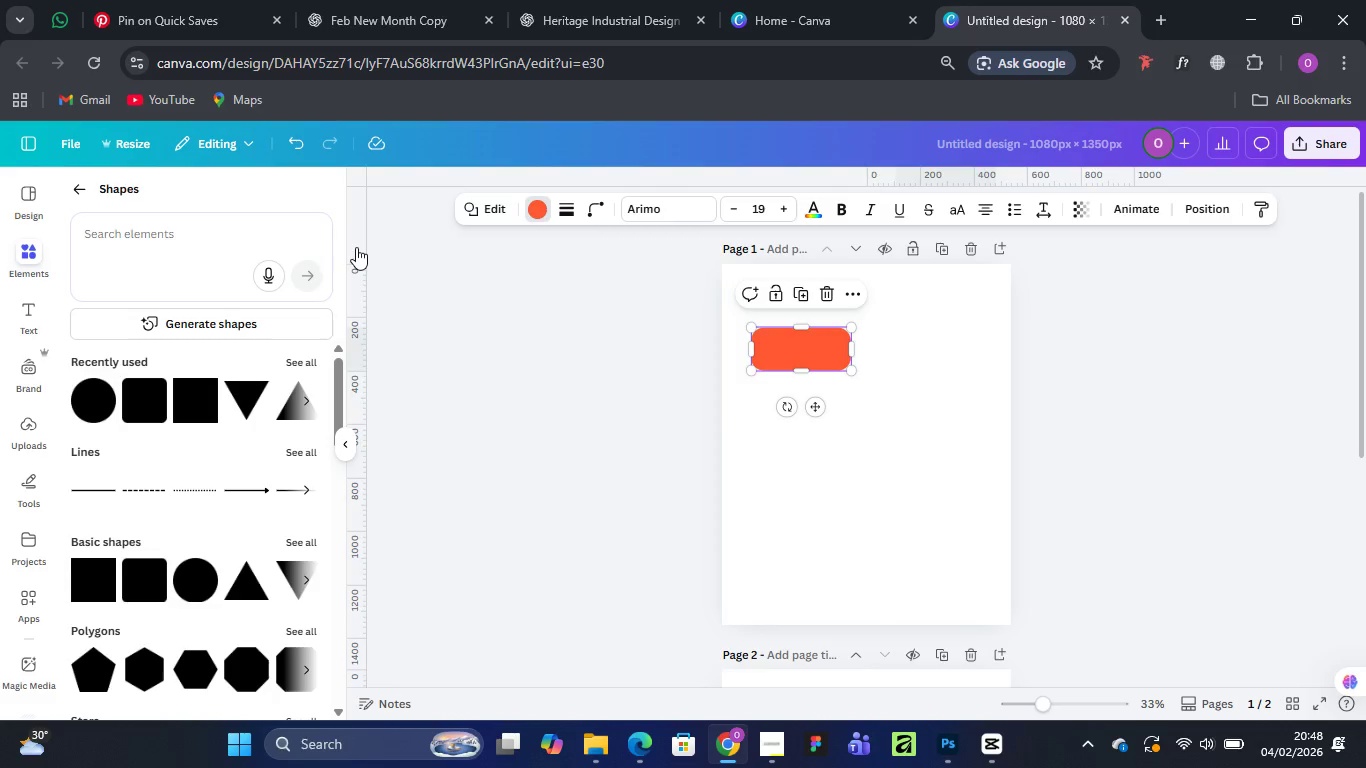 
left_click([87, 306])
 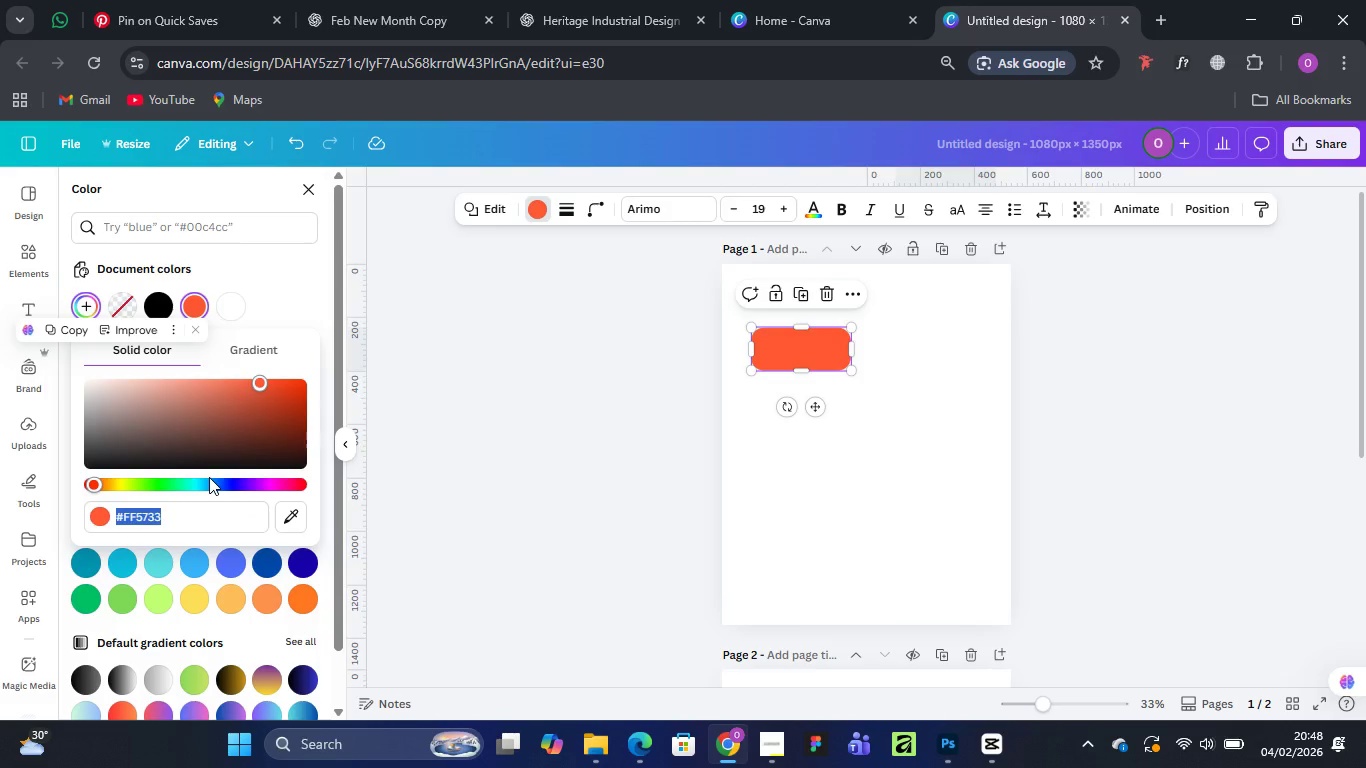 
key(Control+V)
 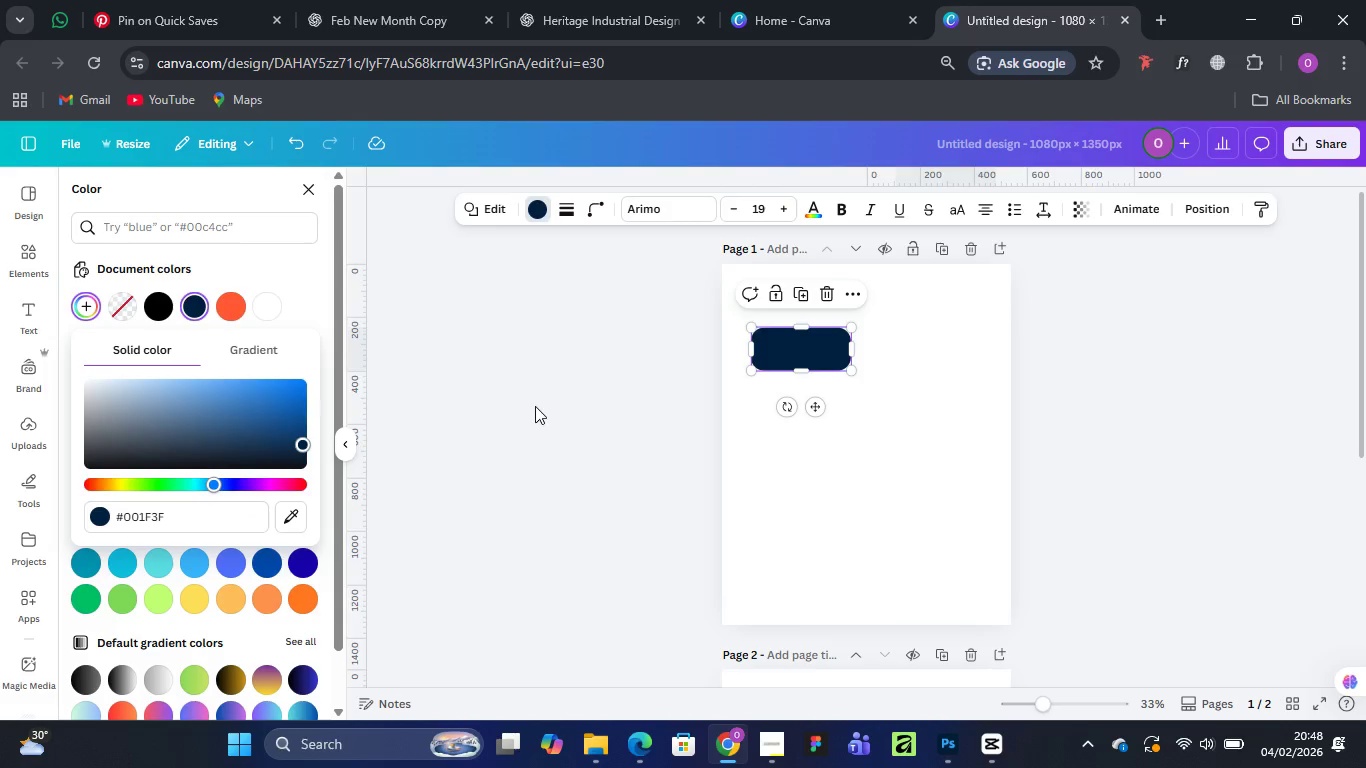 
left_click([850, 441])
 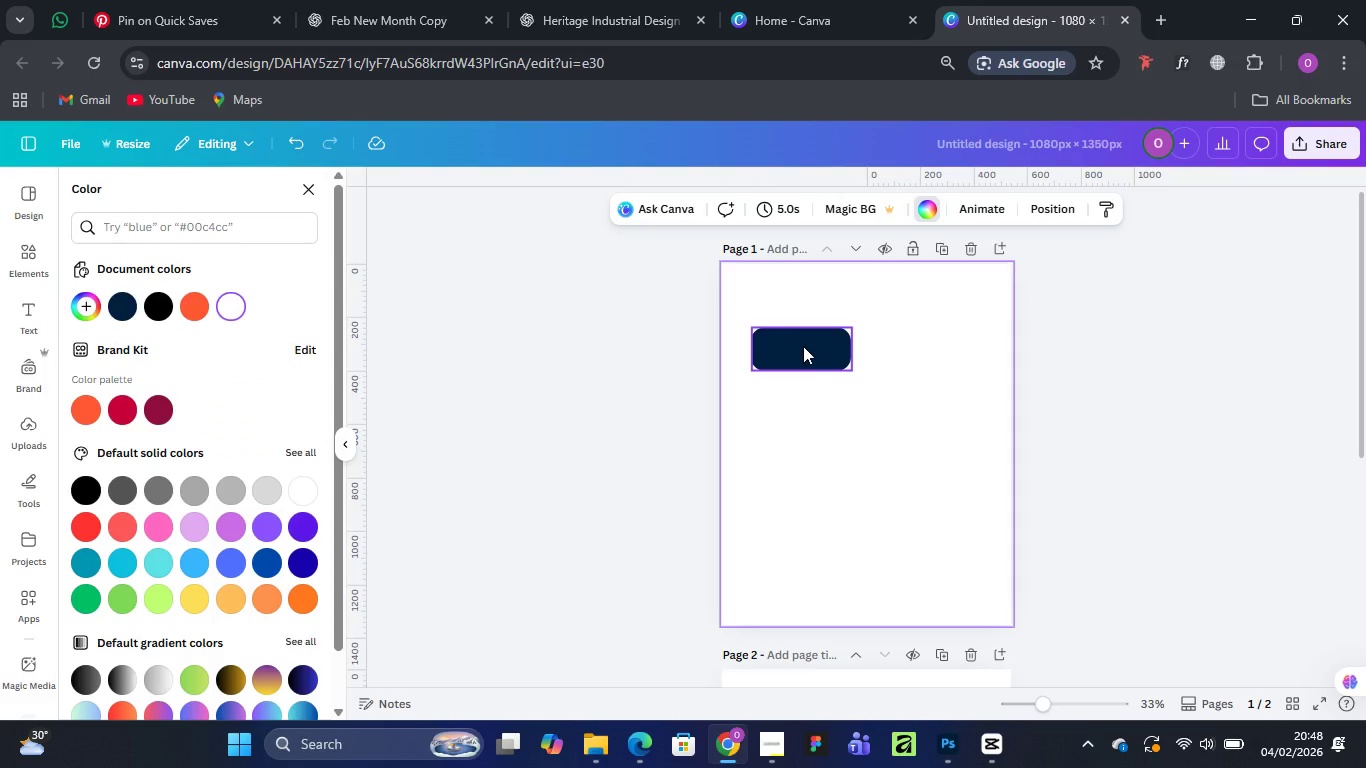 
wait(5.25)
 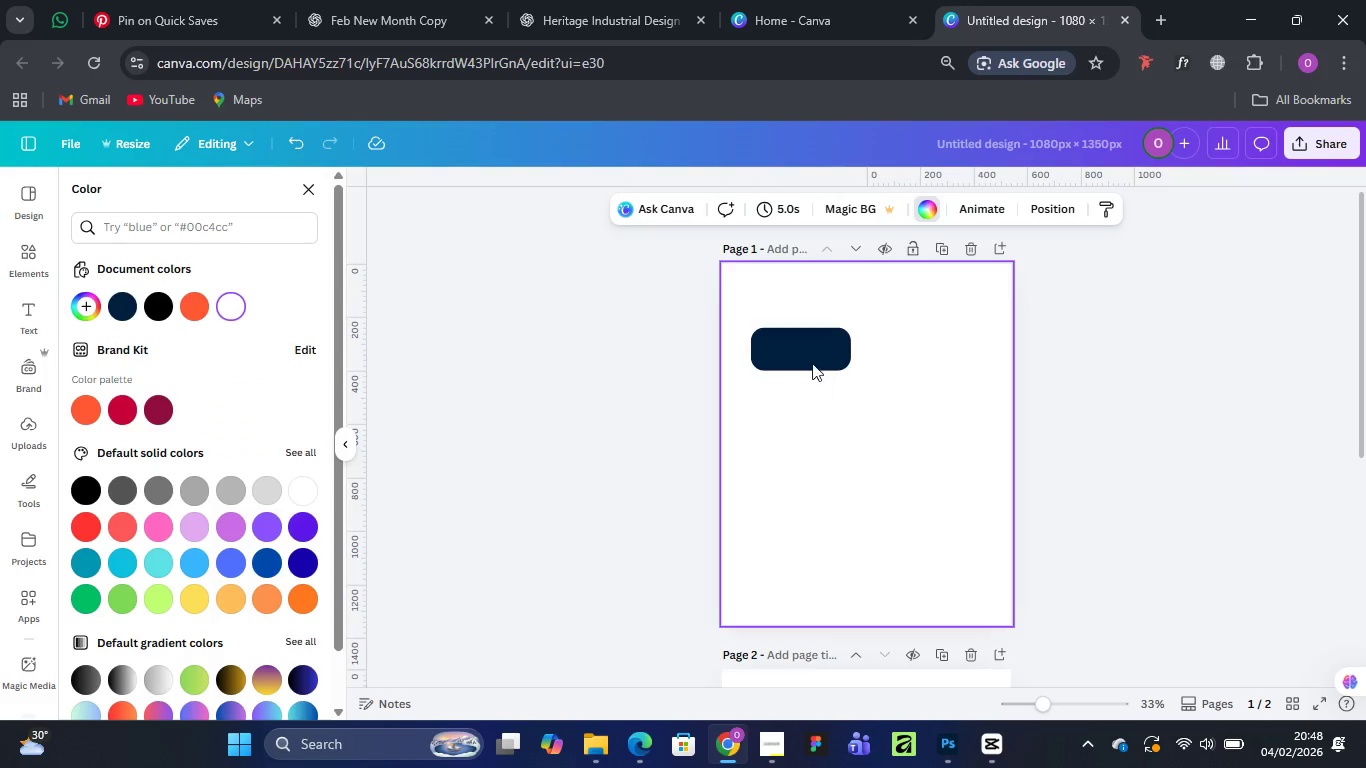 
hold_key(key=AltLeft, duration=1.53)
left_click_drag(start_coordinate=[803, 346], to_coordinate=[920, 345])
 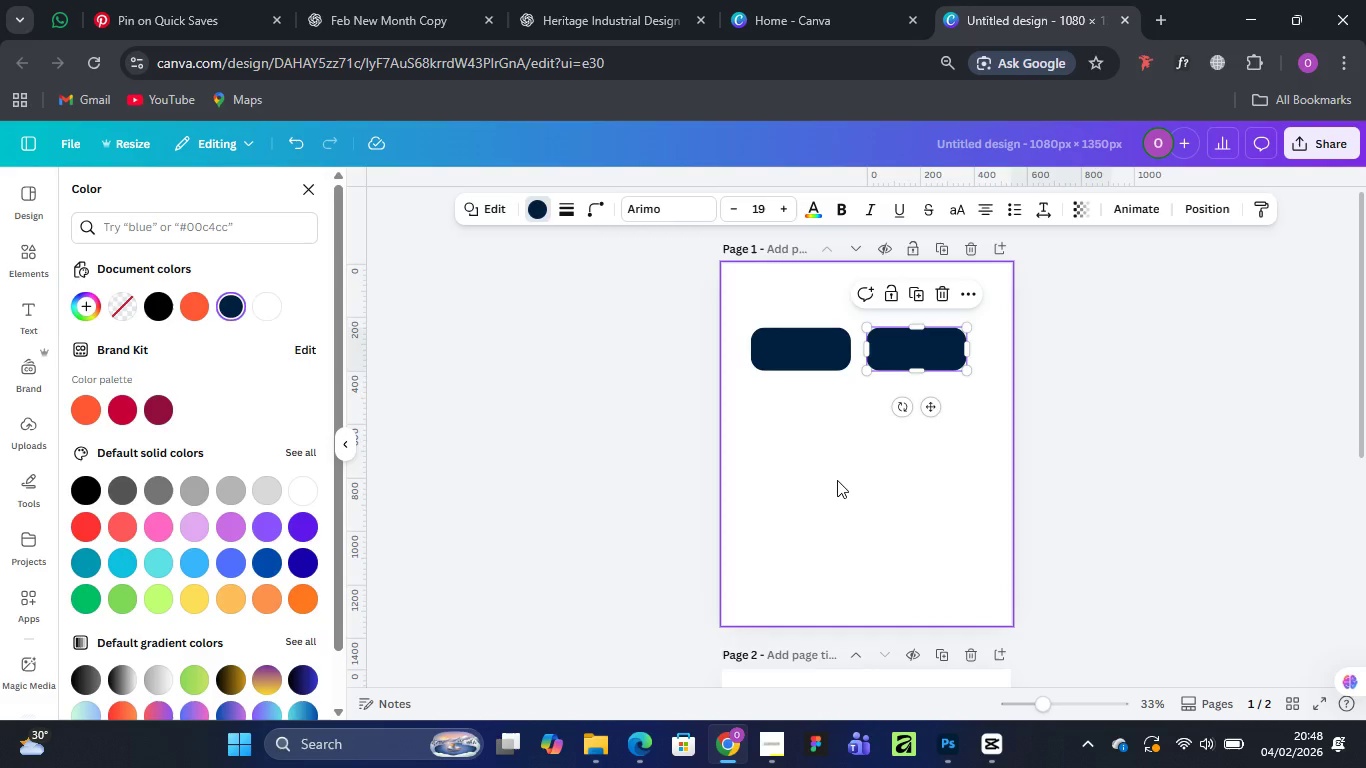 
hold_key(key=AltLeft, duration=1.5)
 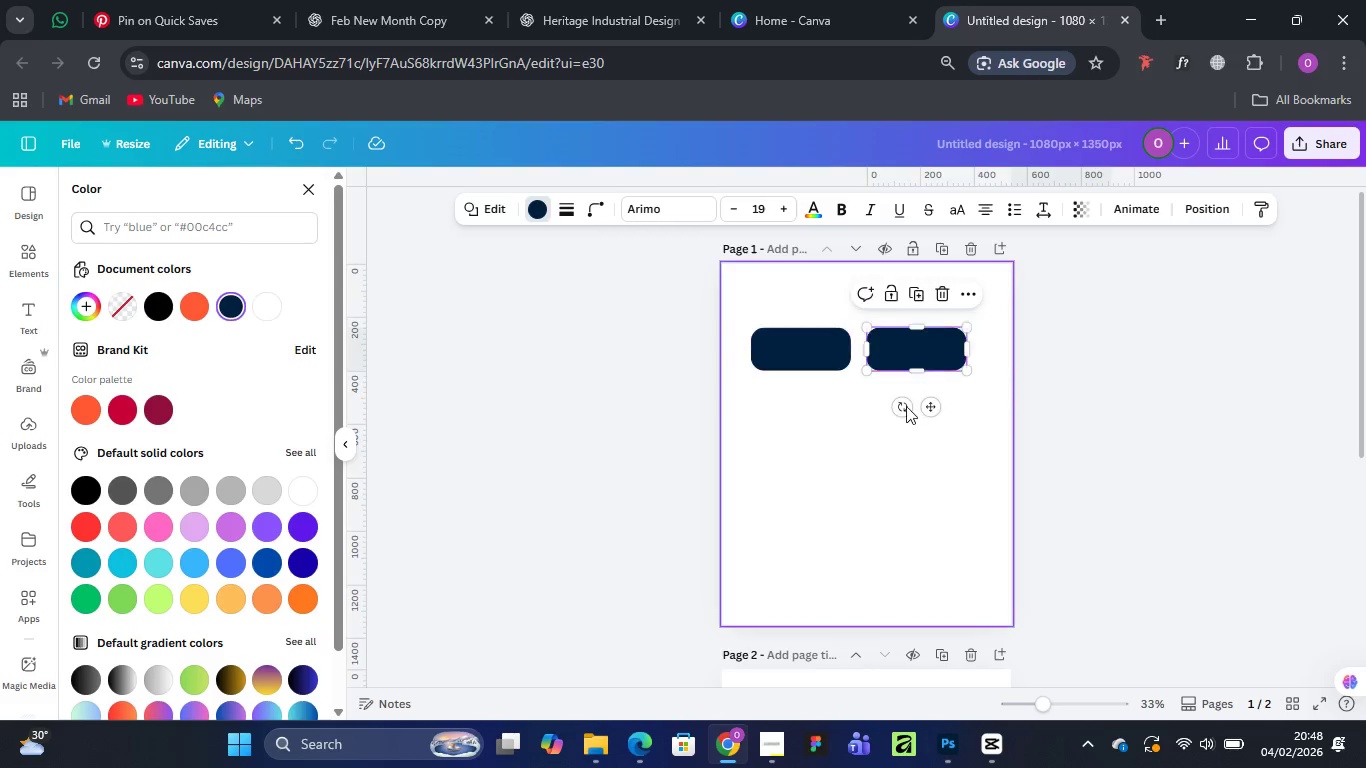 
hold_key(key=AltLeft, duration=0.53)
 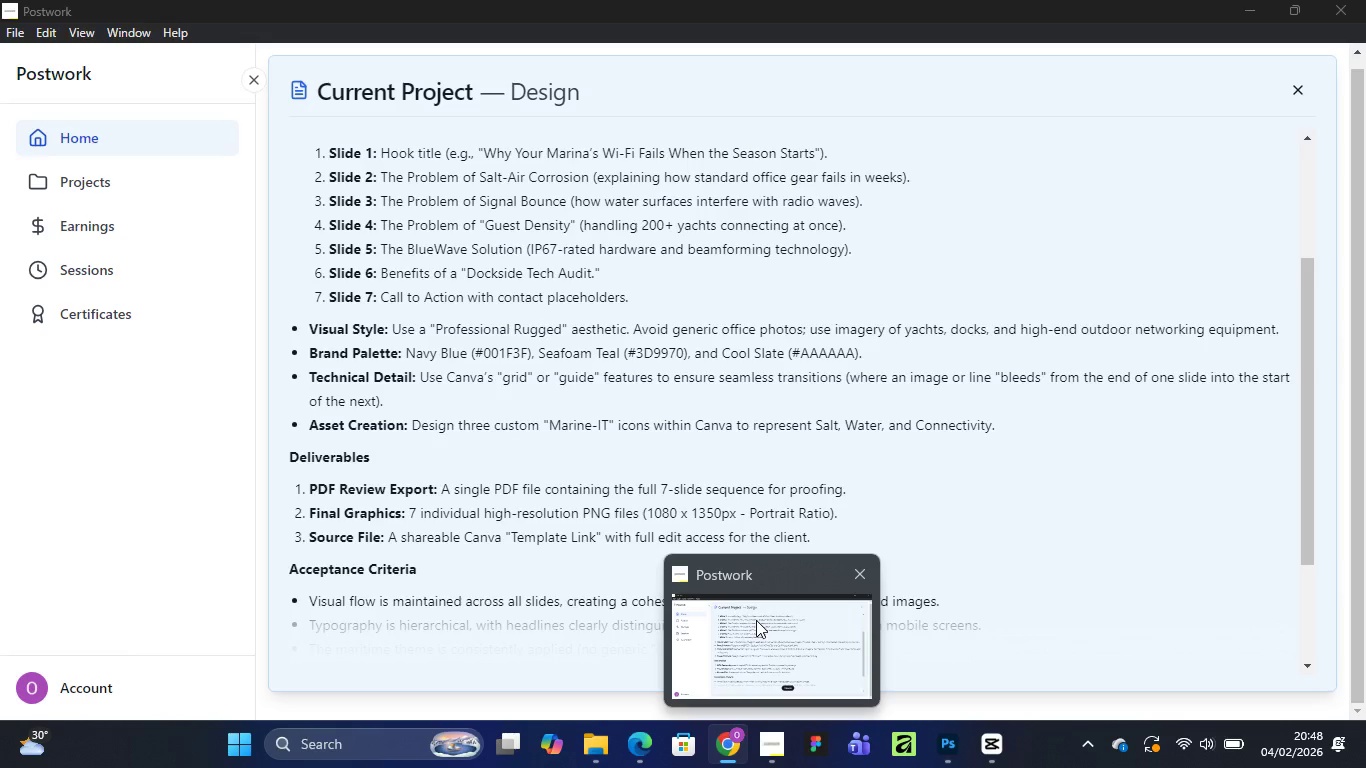 
left_click([756, 620])